 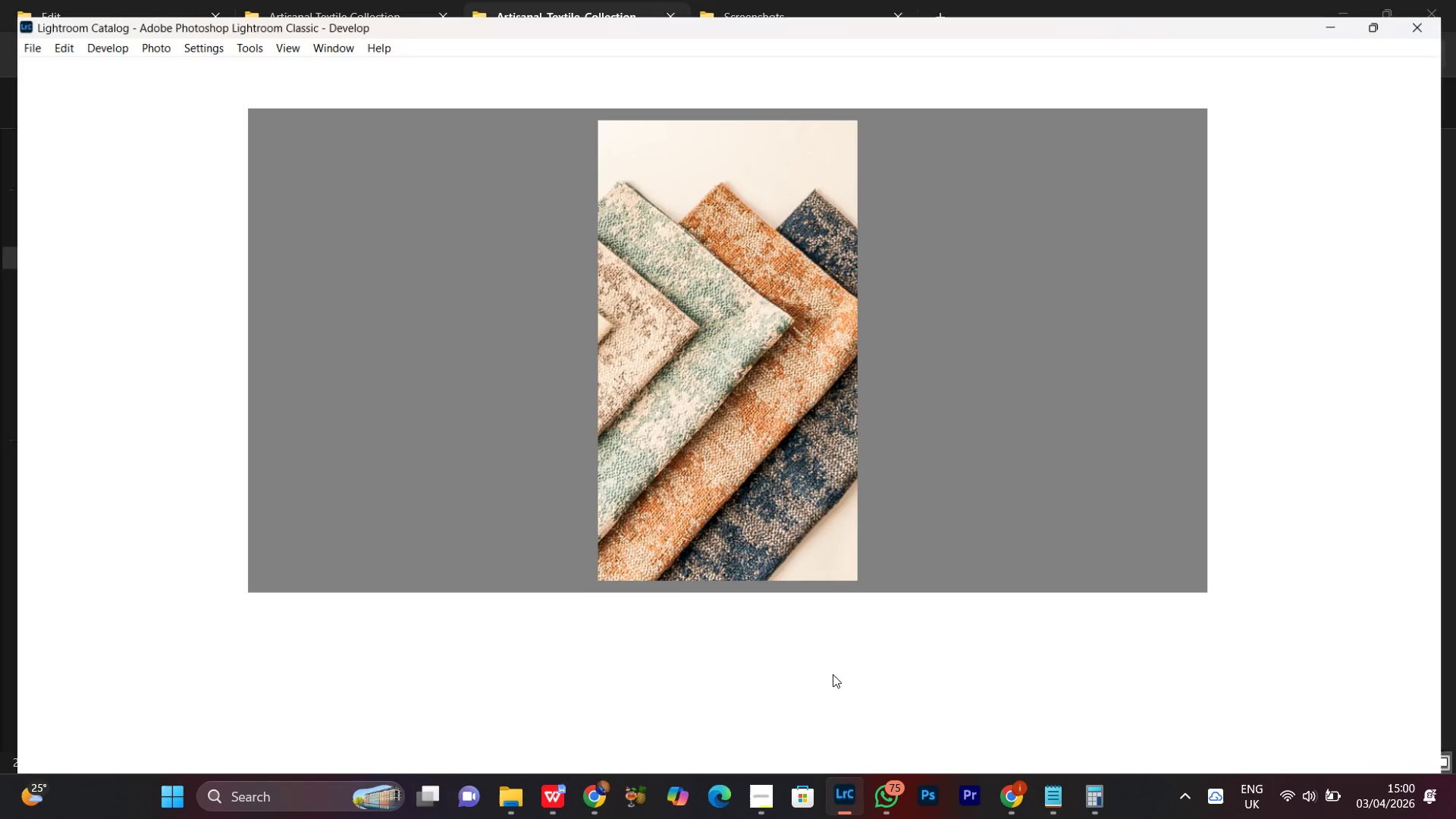 
left_click([1157, 699])
 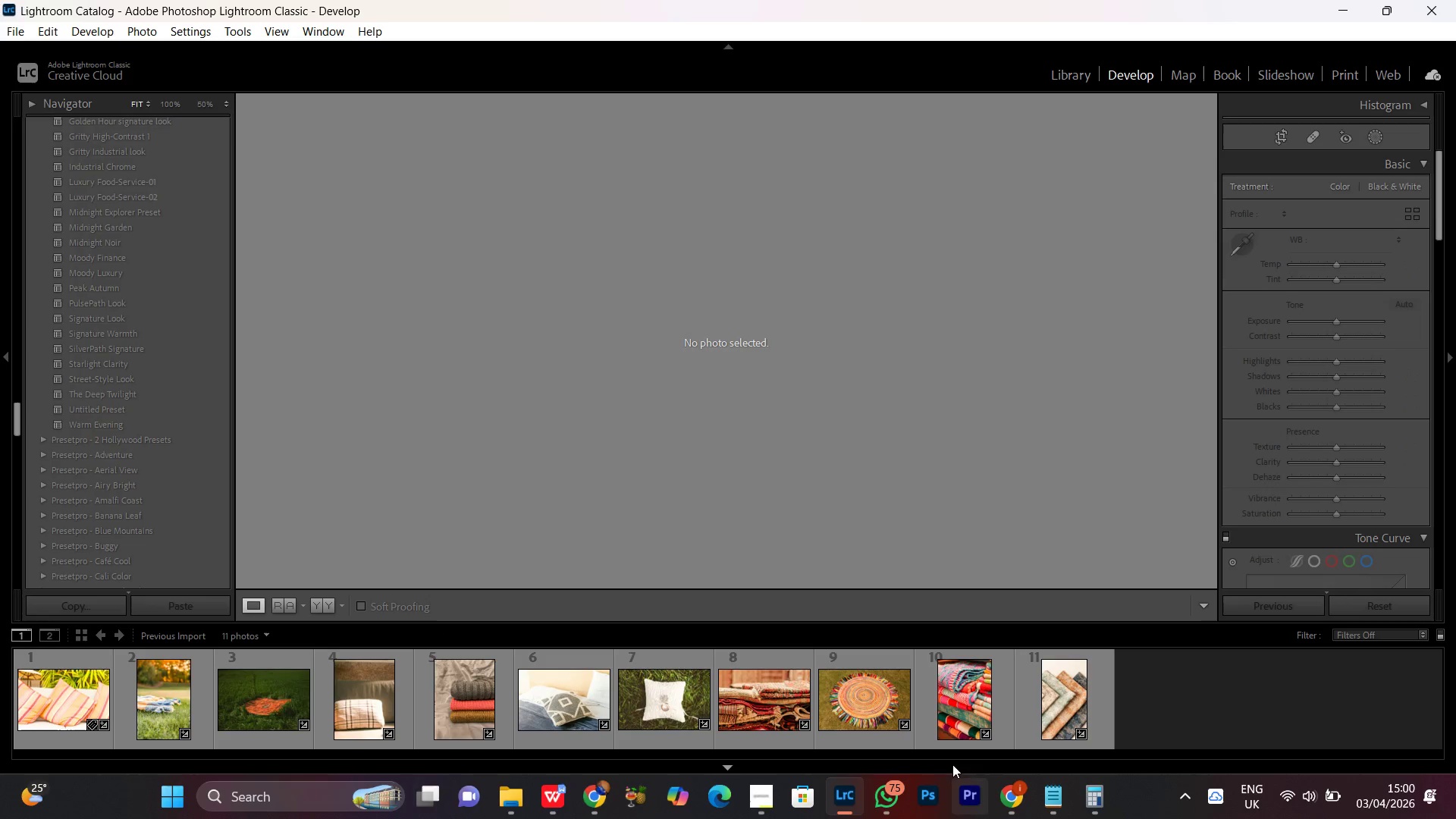 
double_click([845, 701])
 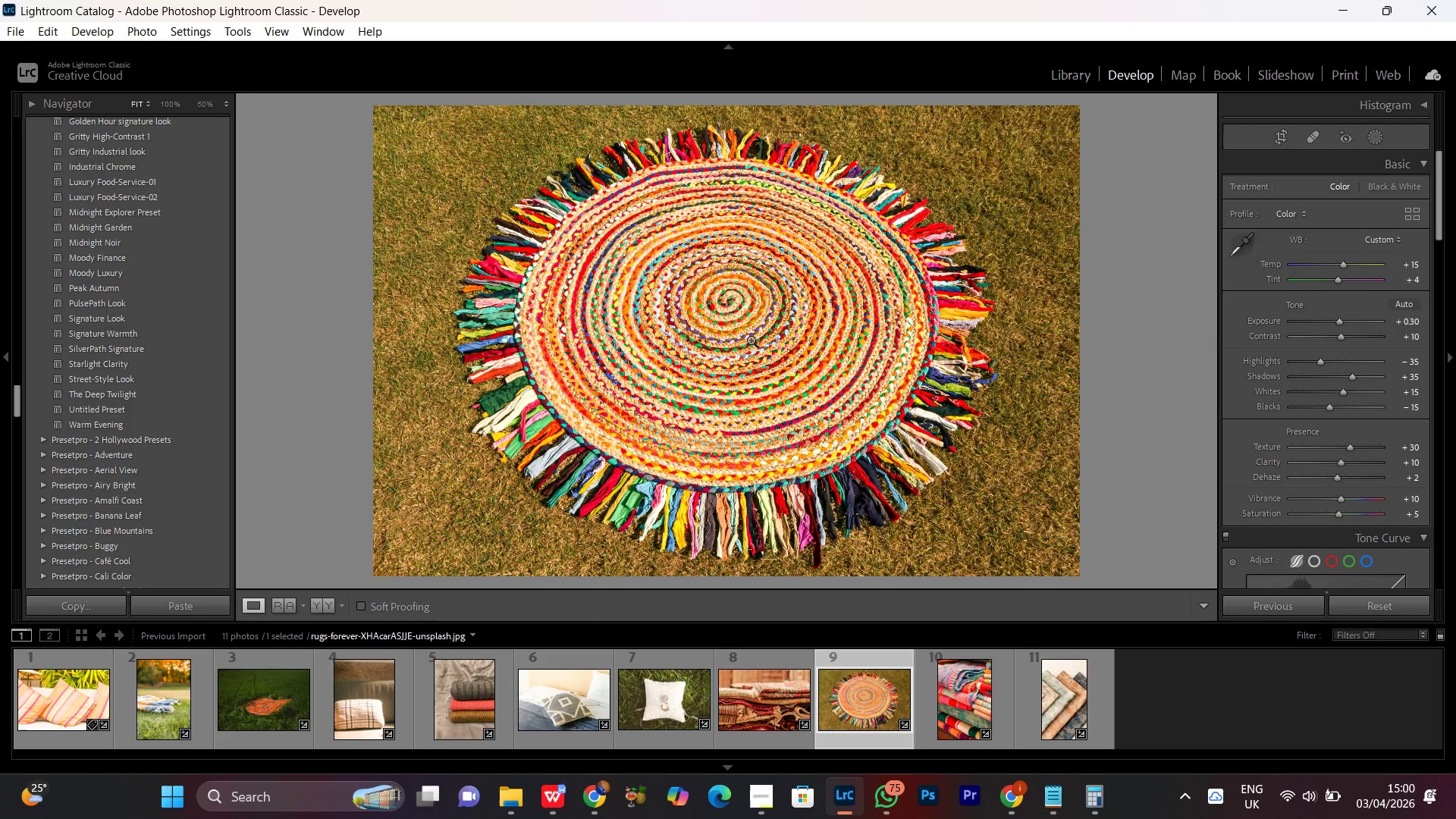 
double_click([751, 340])
 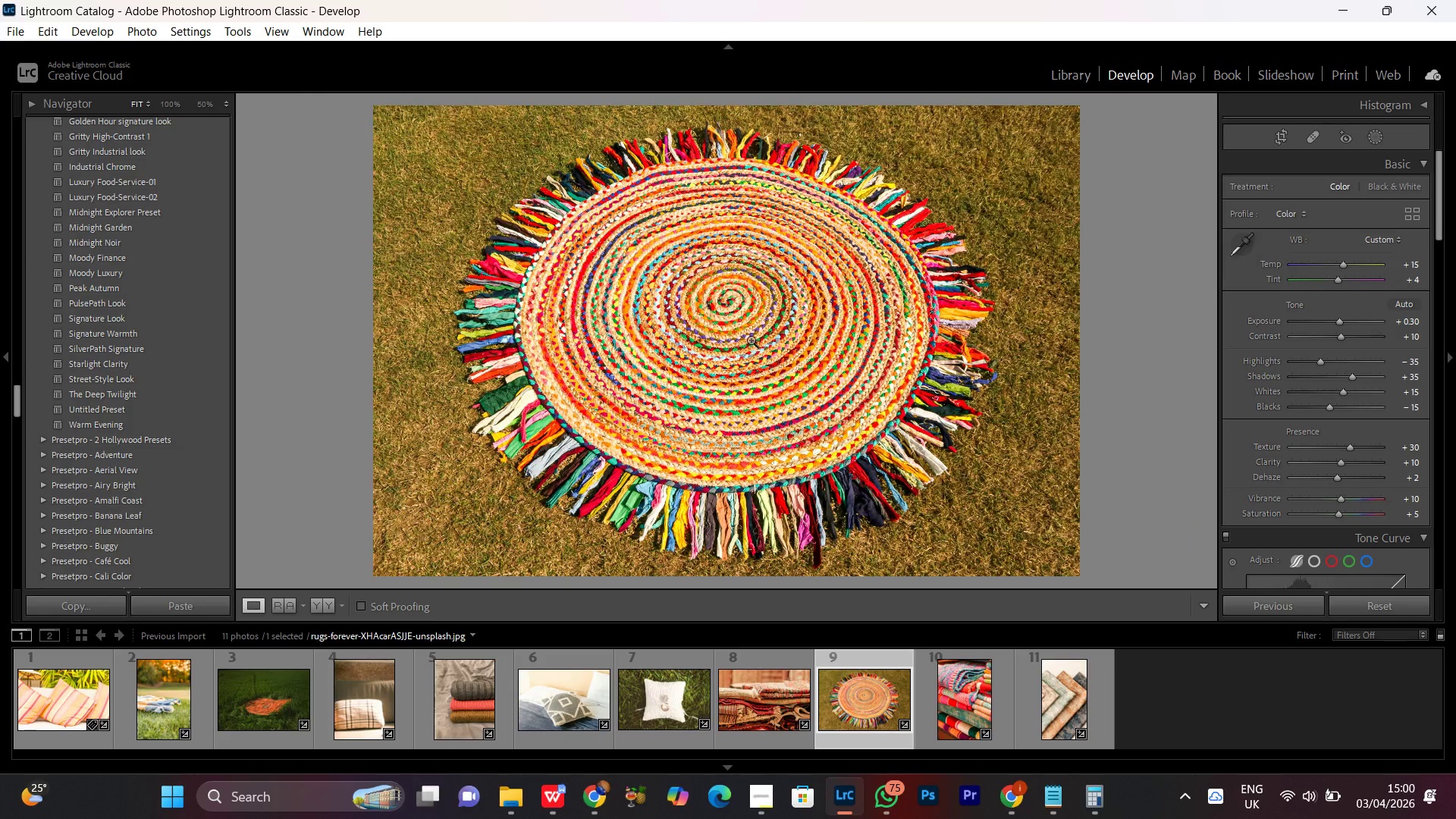 
triple_click([751, 340])
 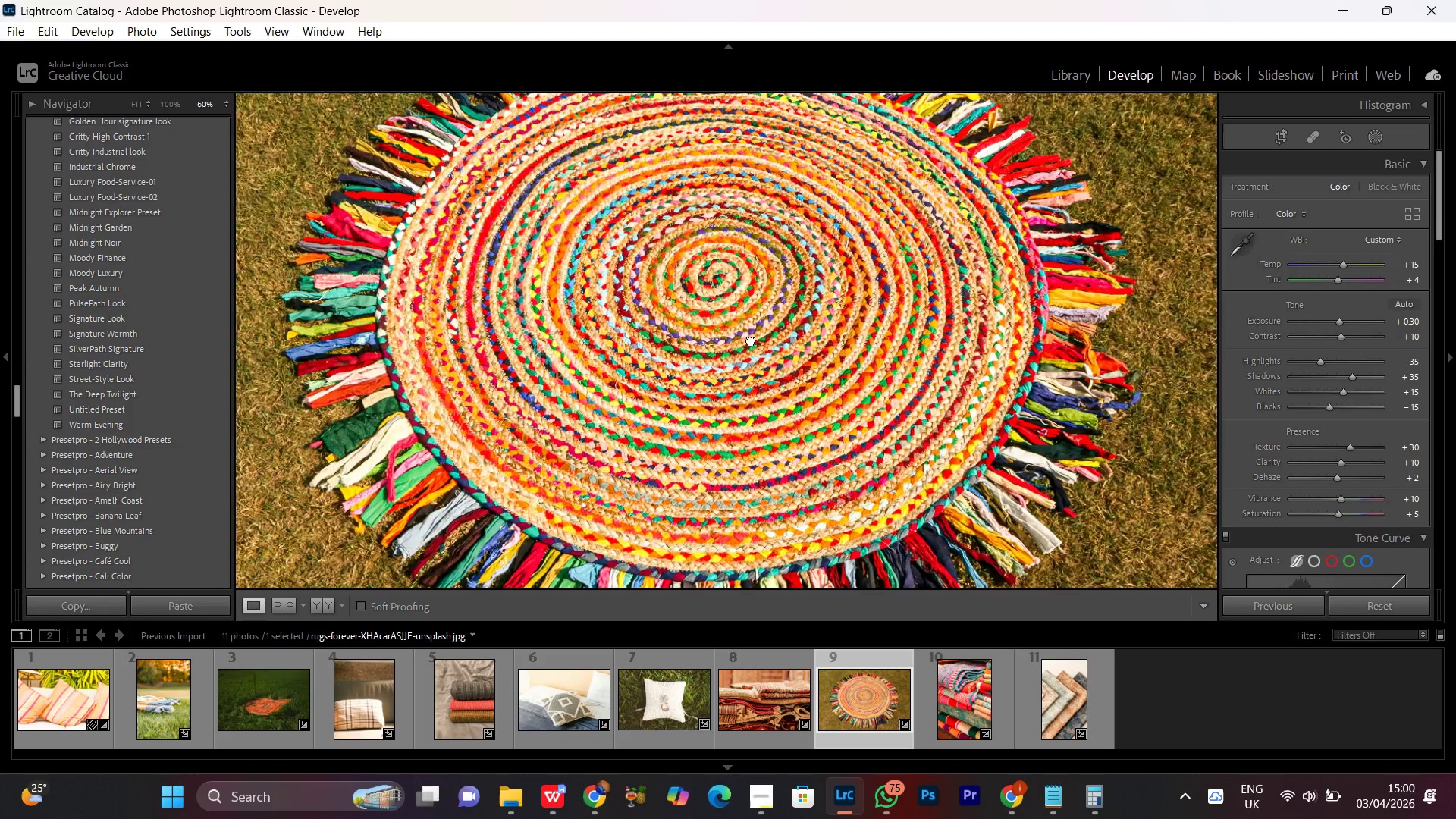 
triple_click([751, 340])
 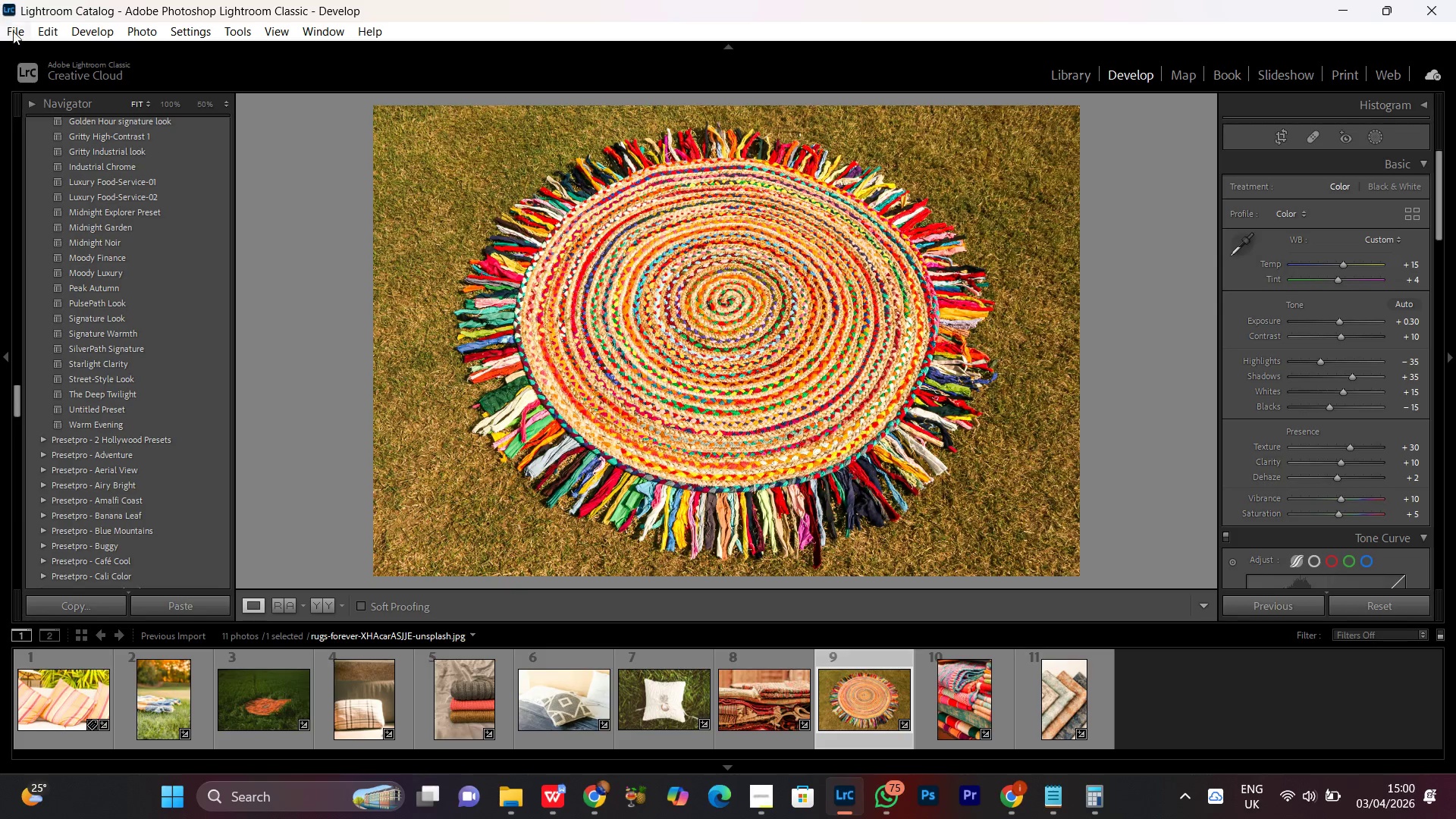 
left_click([13, 31])
 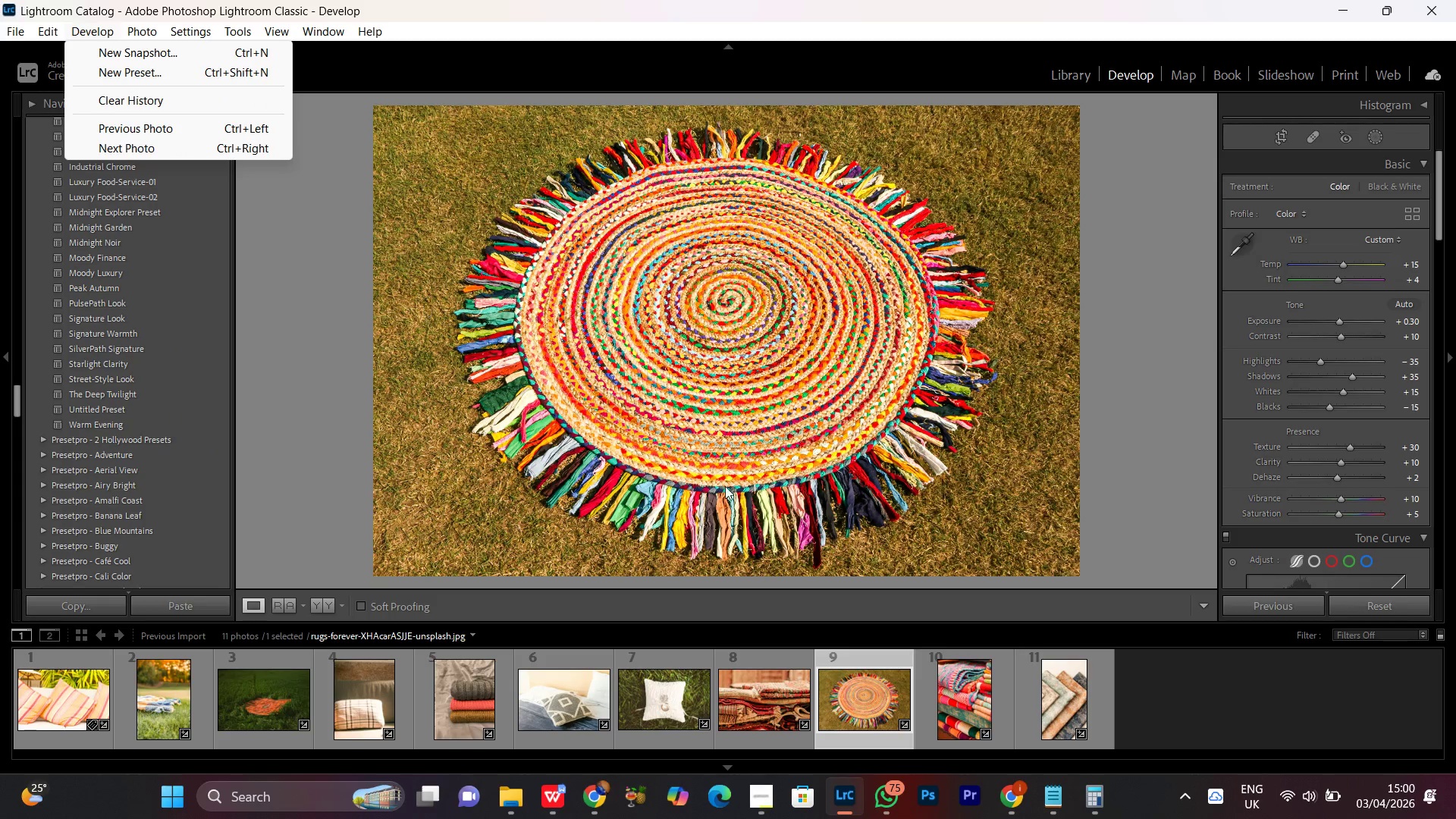 
left_click([754, 801])
 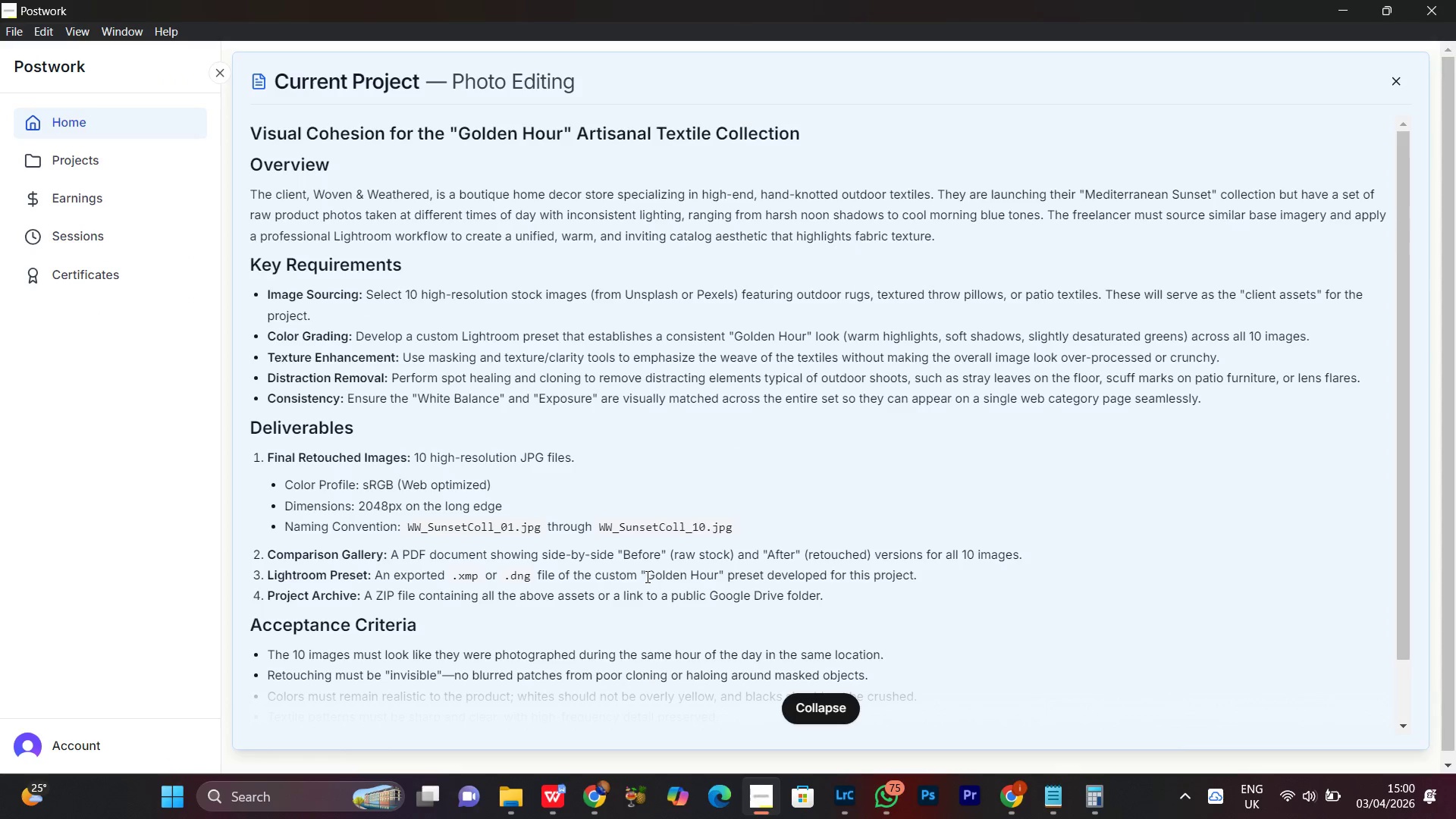 
wait(6.7)
 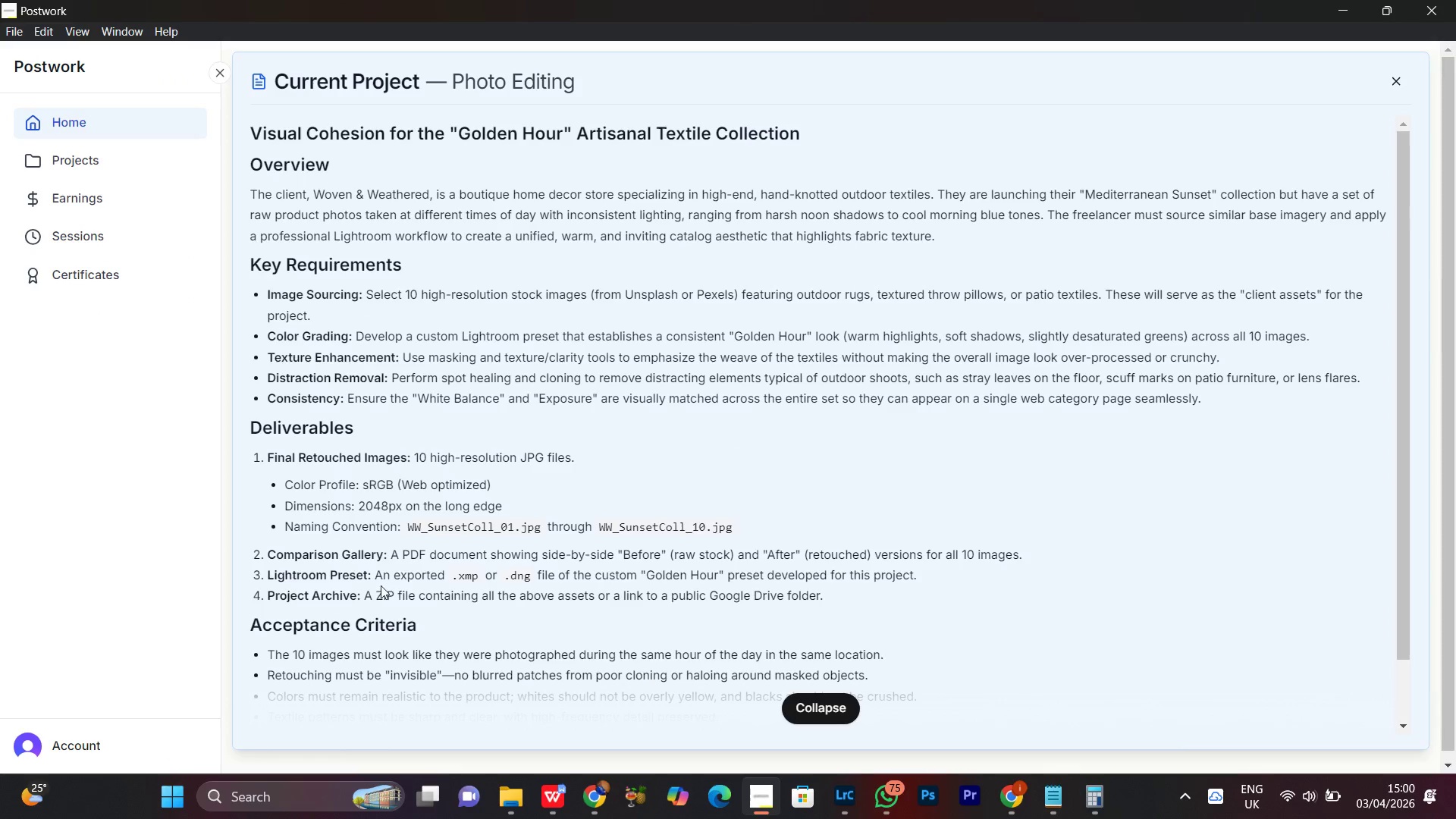 
left_click([1333, 0])
 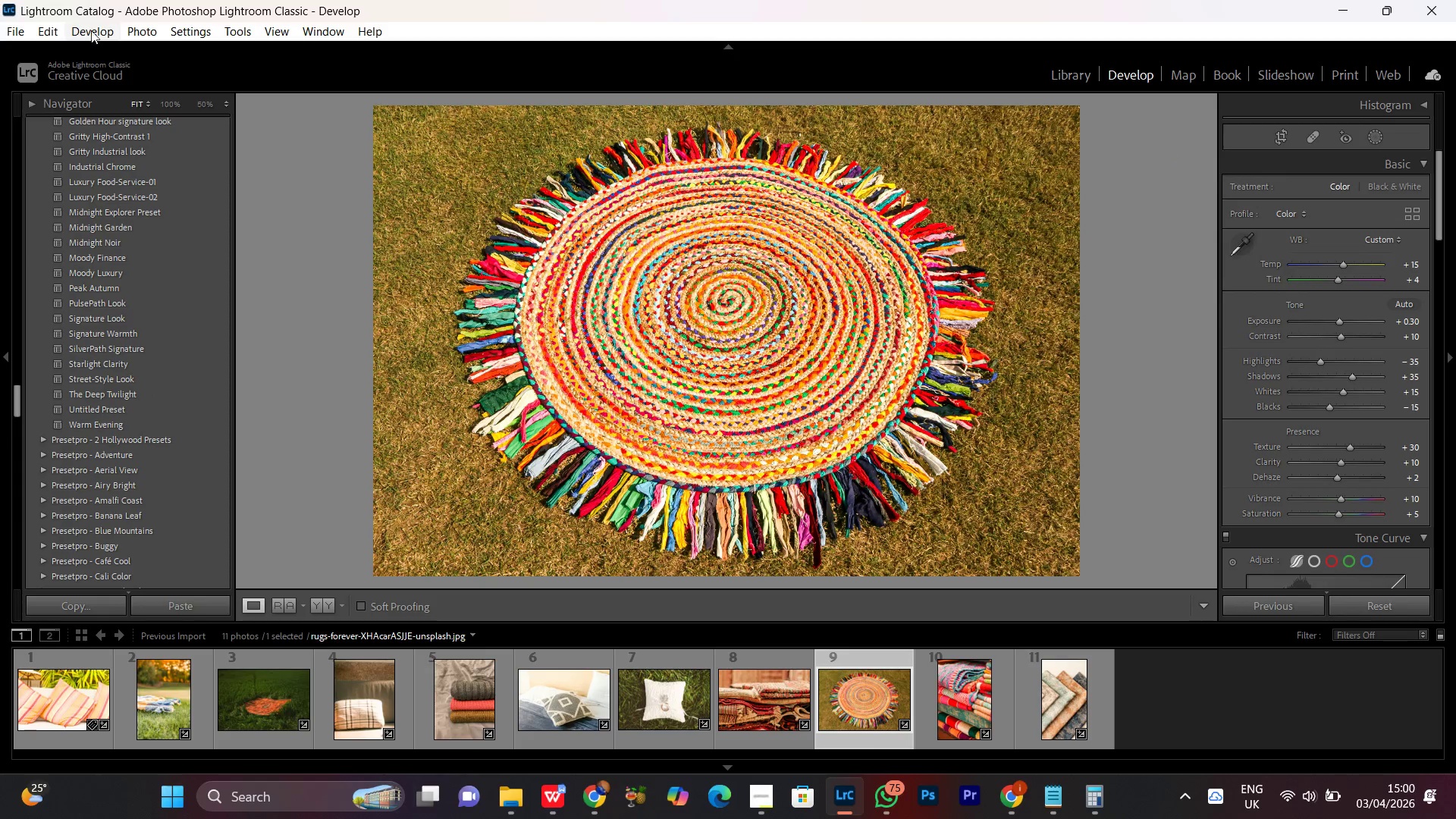 
left_click([143, 26])
 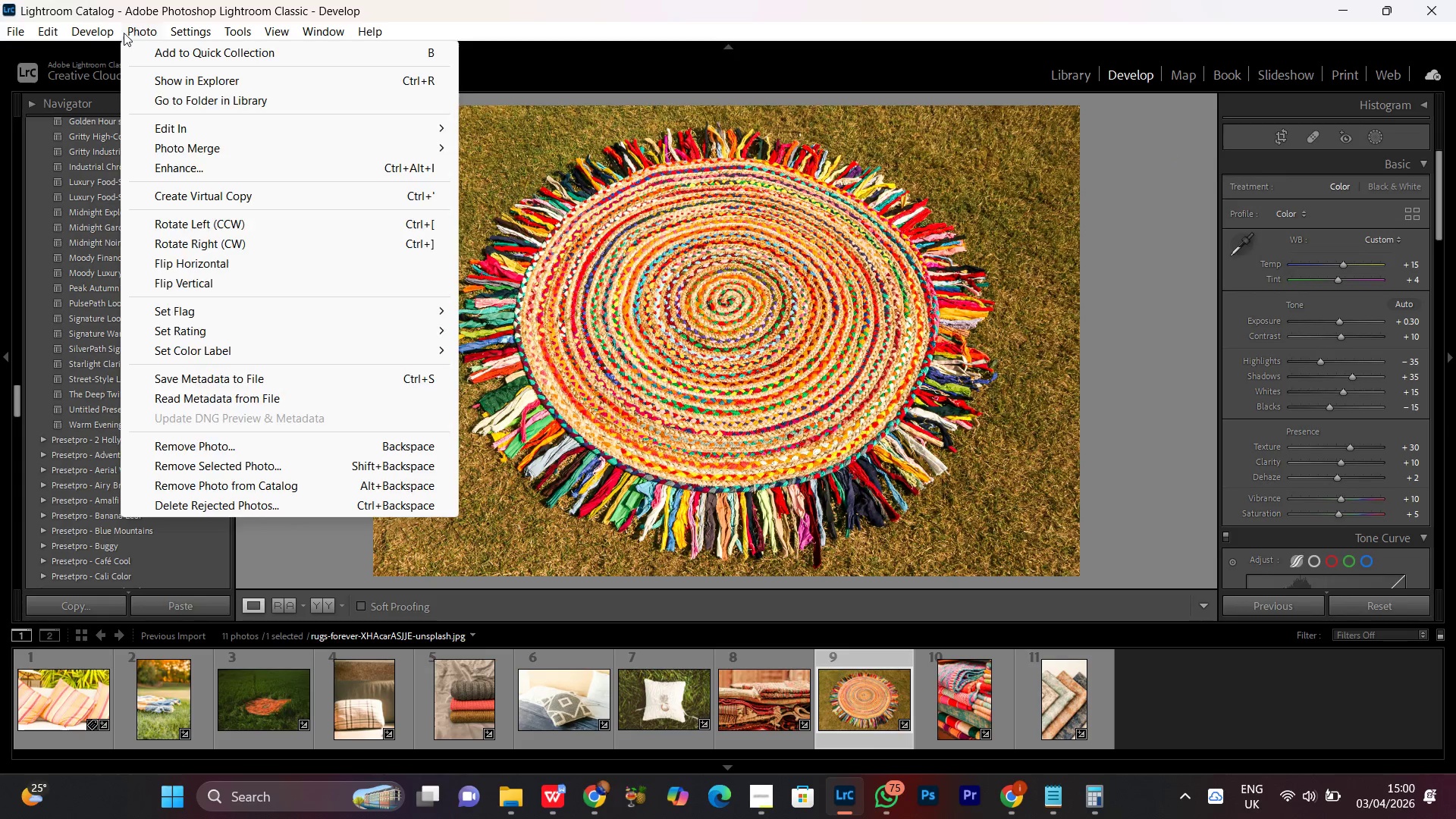 
left_click([122, 77])
 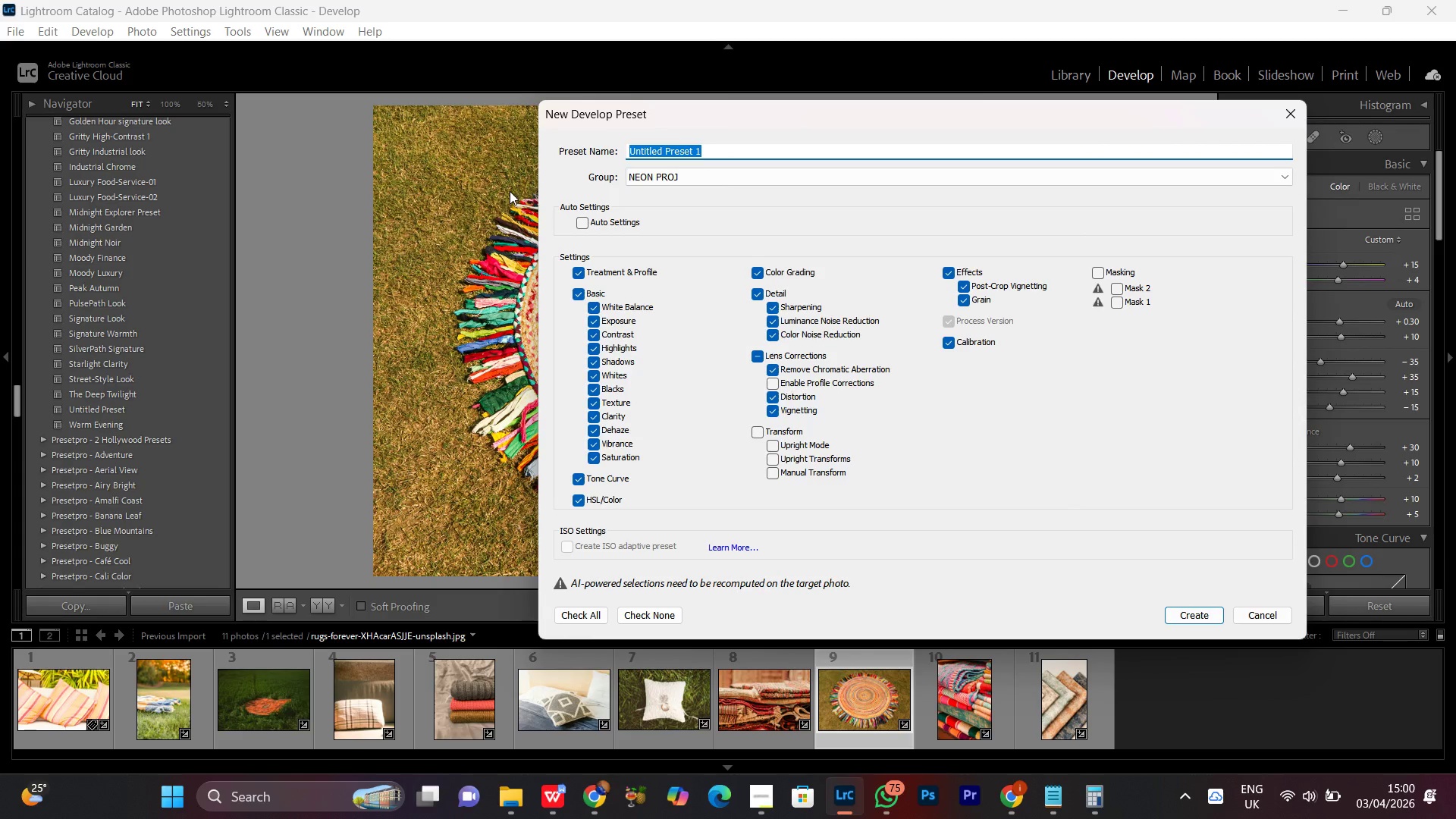 
type(Golden Hour 001)
 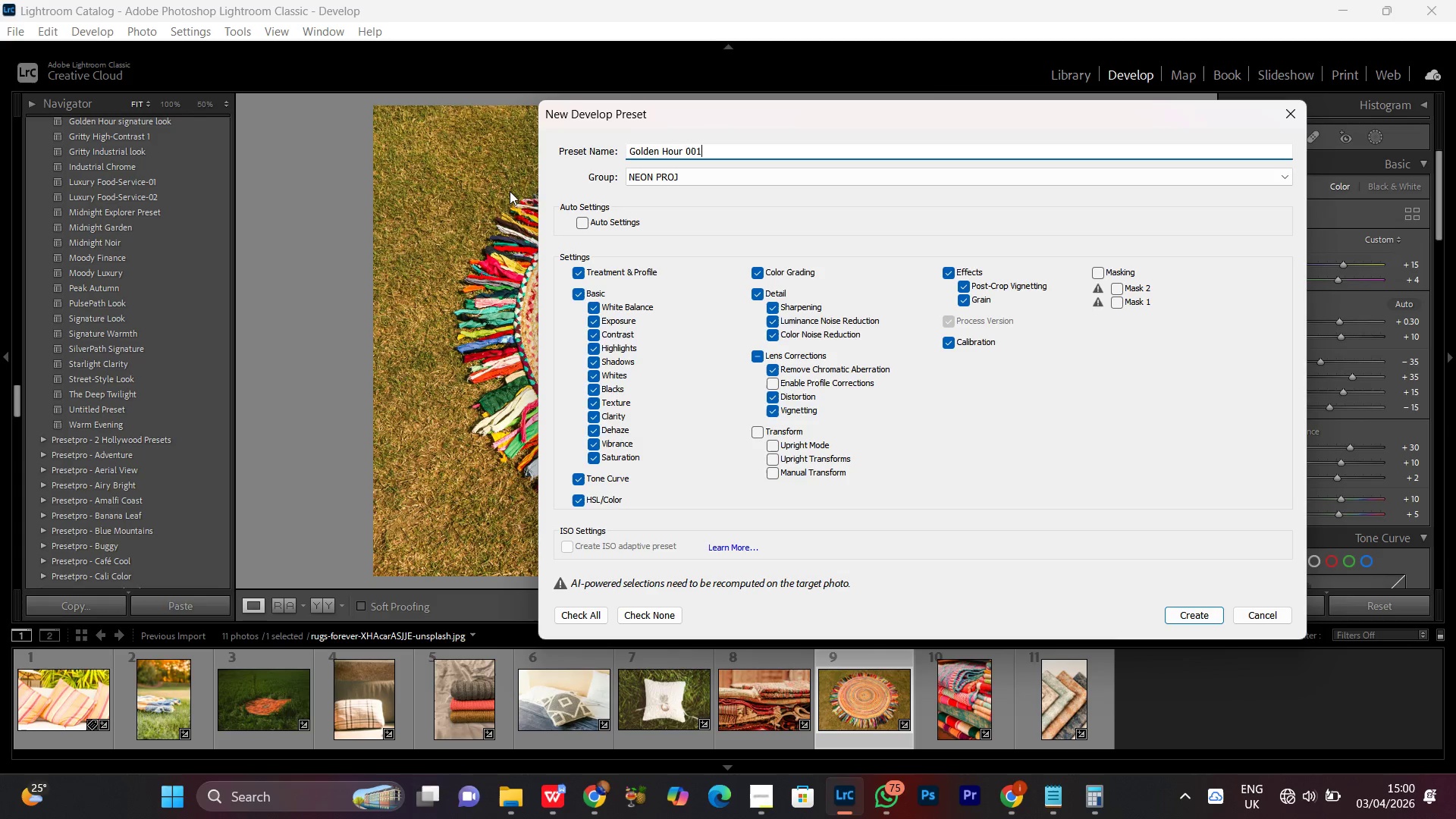 
wait(8.16)
 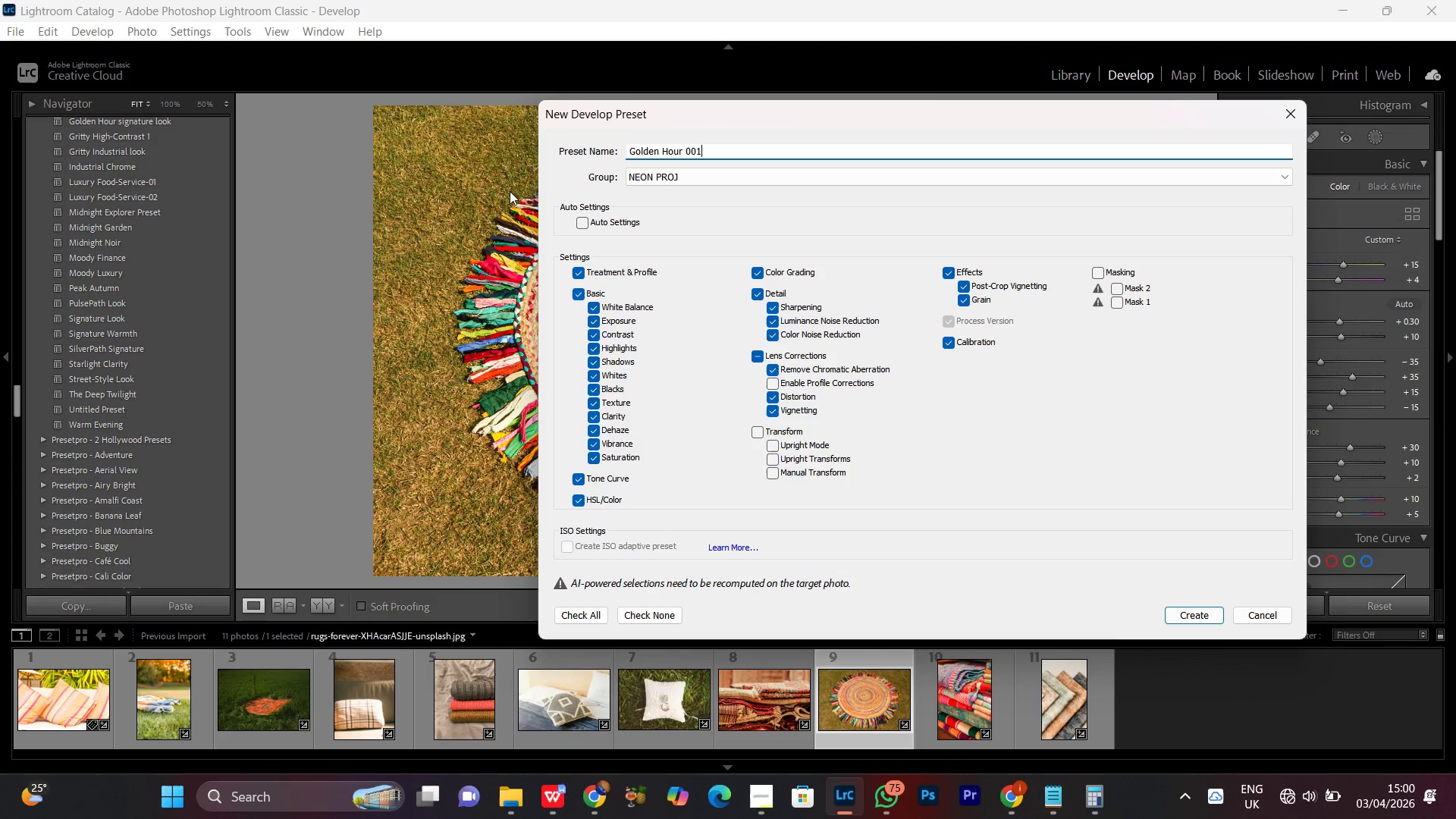 
left_click([1183, 613])
 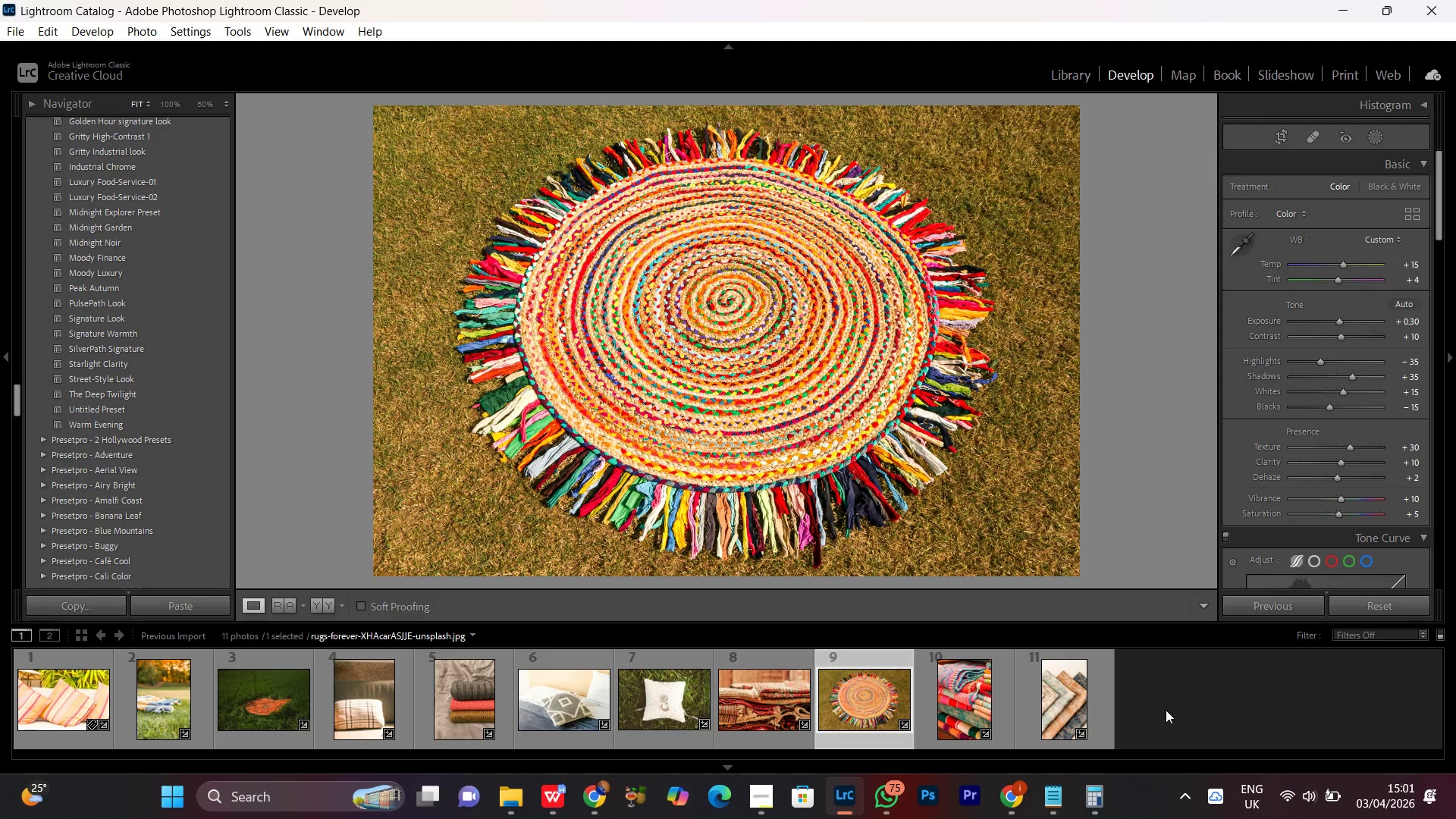 
left_click([1166, 710])
 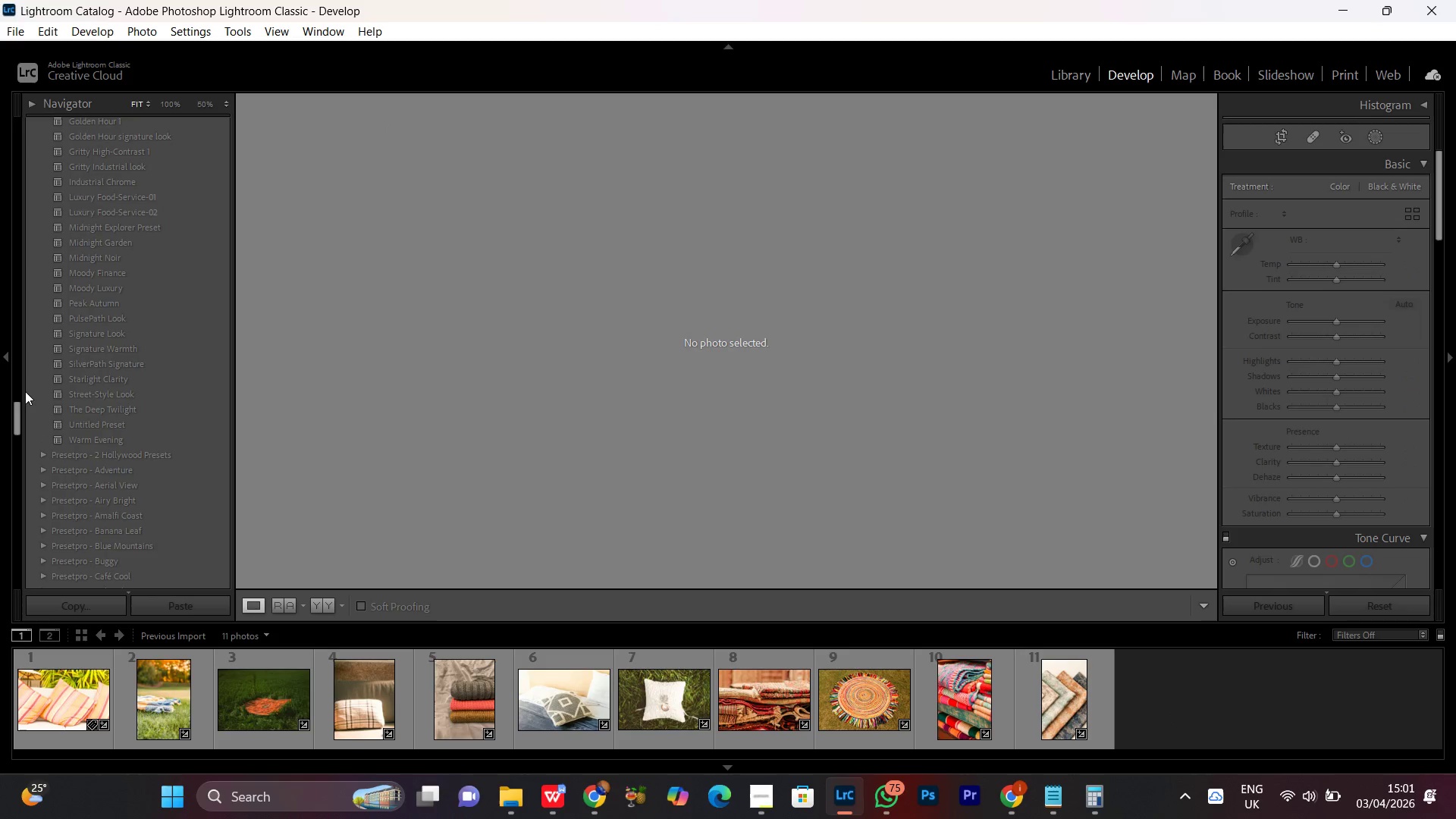 
scroll: coordinate [25, 391], scroll_direction: none, amount: 0.0
 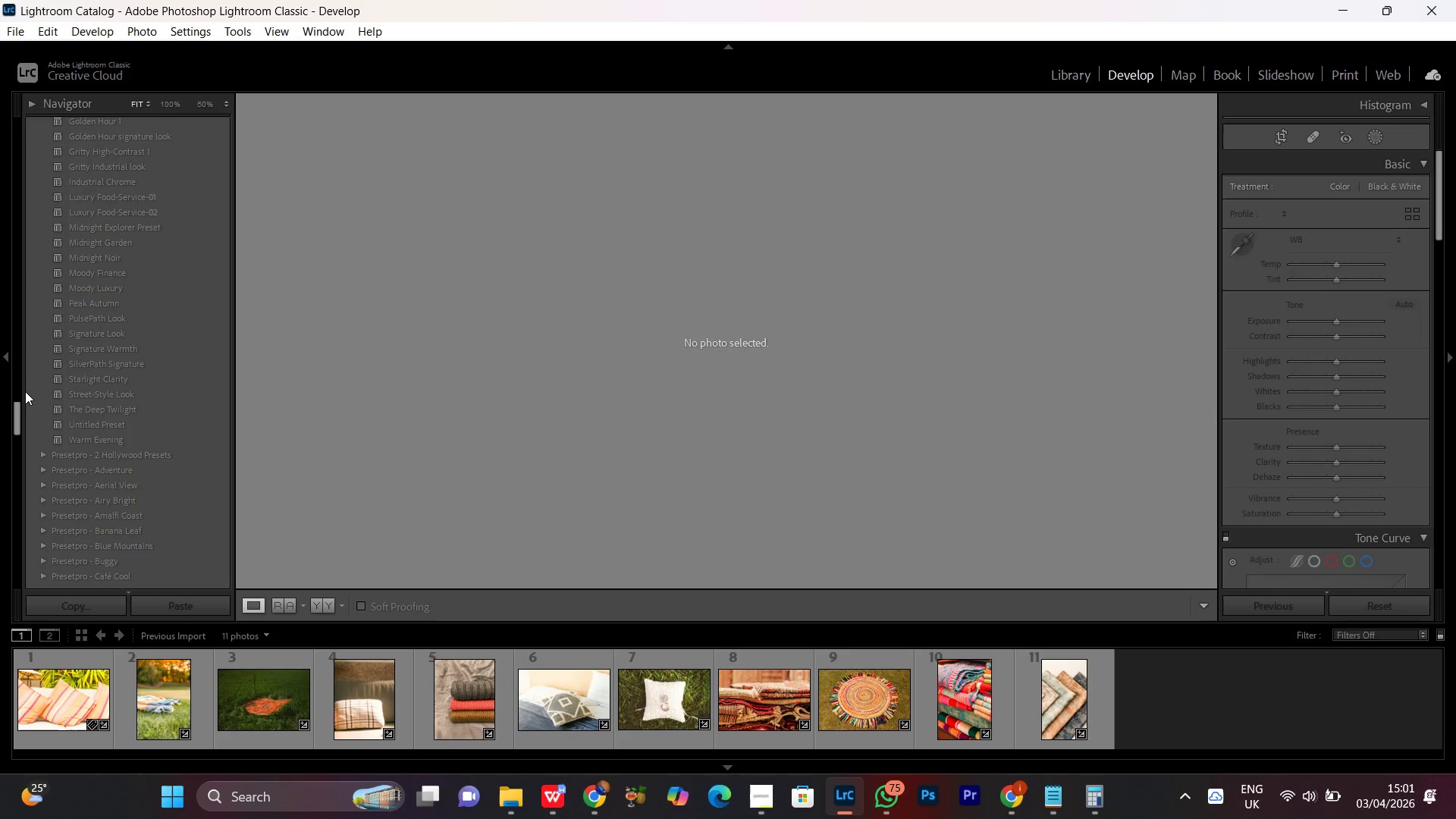 
scroll: coordinate [25, 391], scroll_direction: up, amount: 1.0
 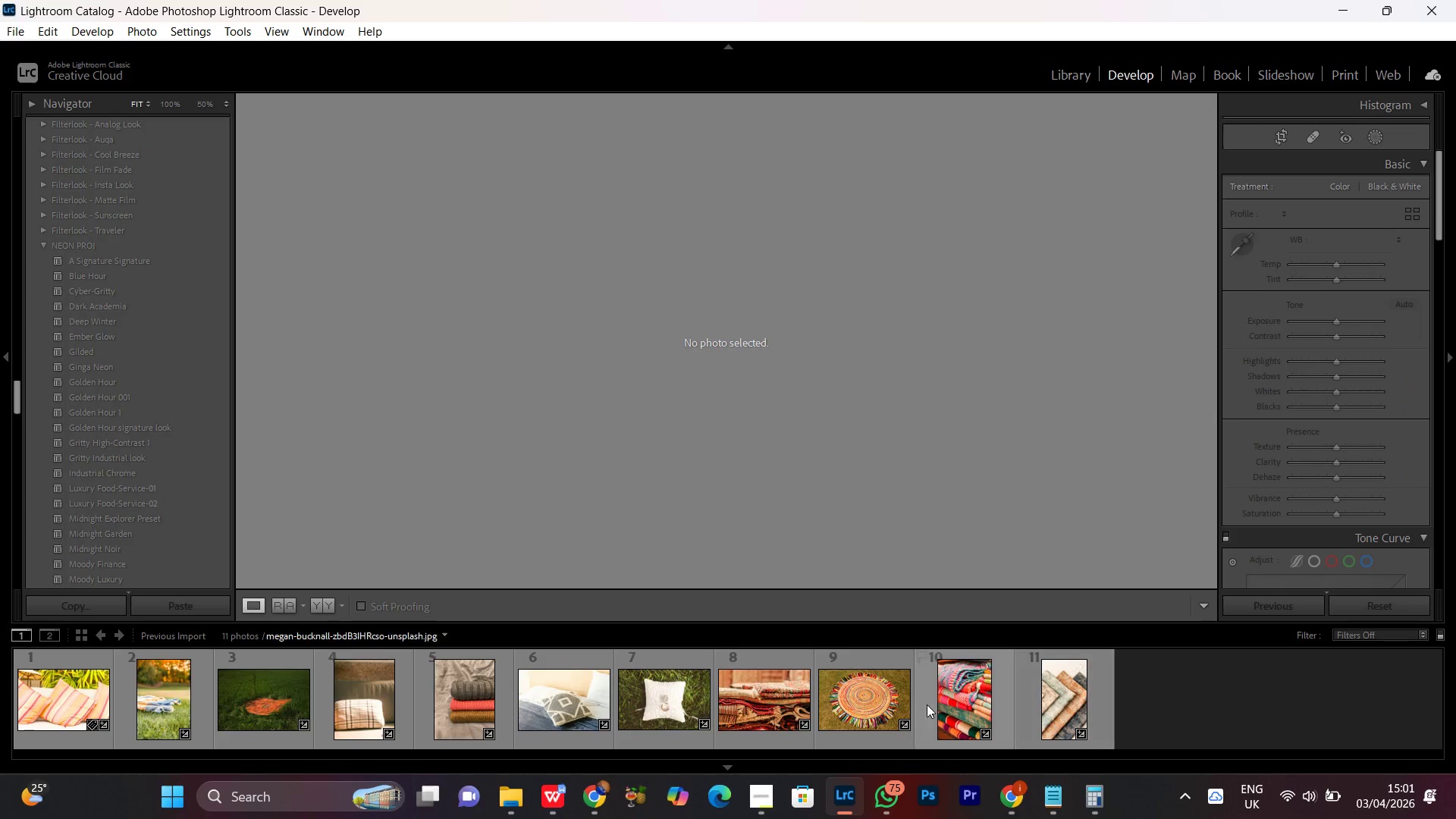 
double_click([870, 701])
 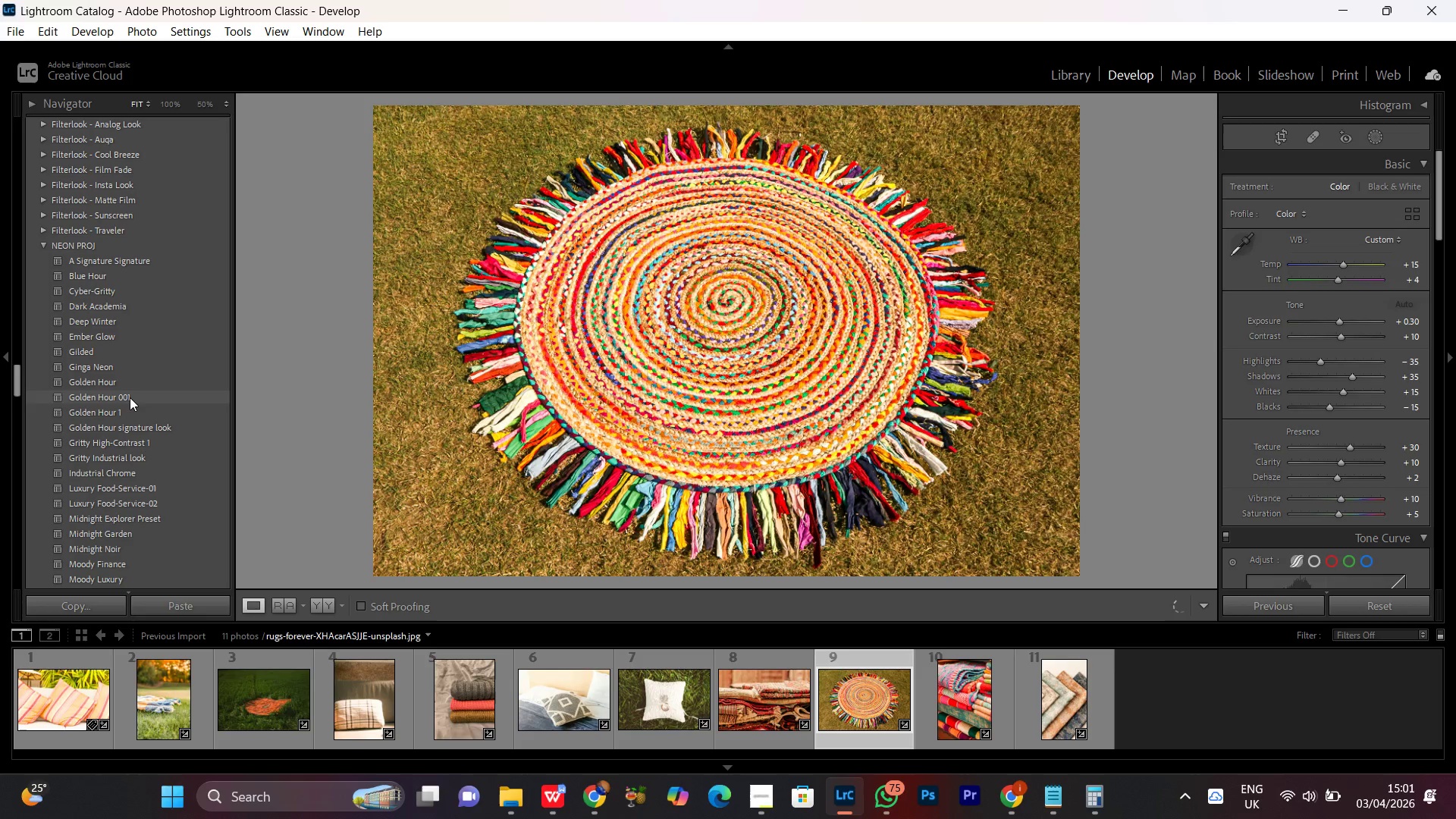 
left_click([130, 397])
 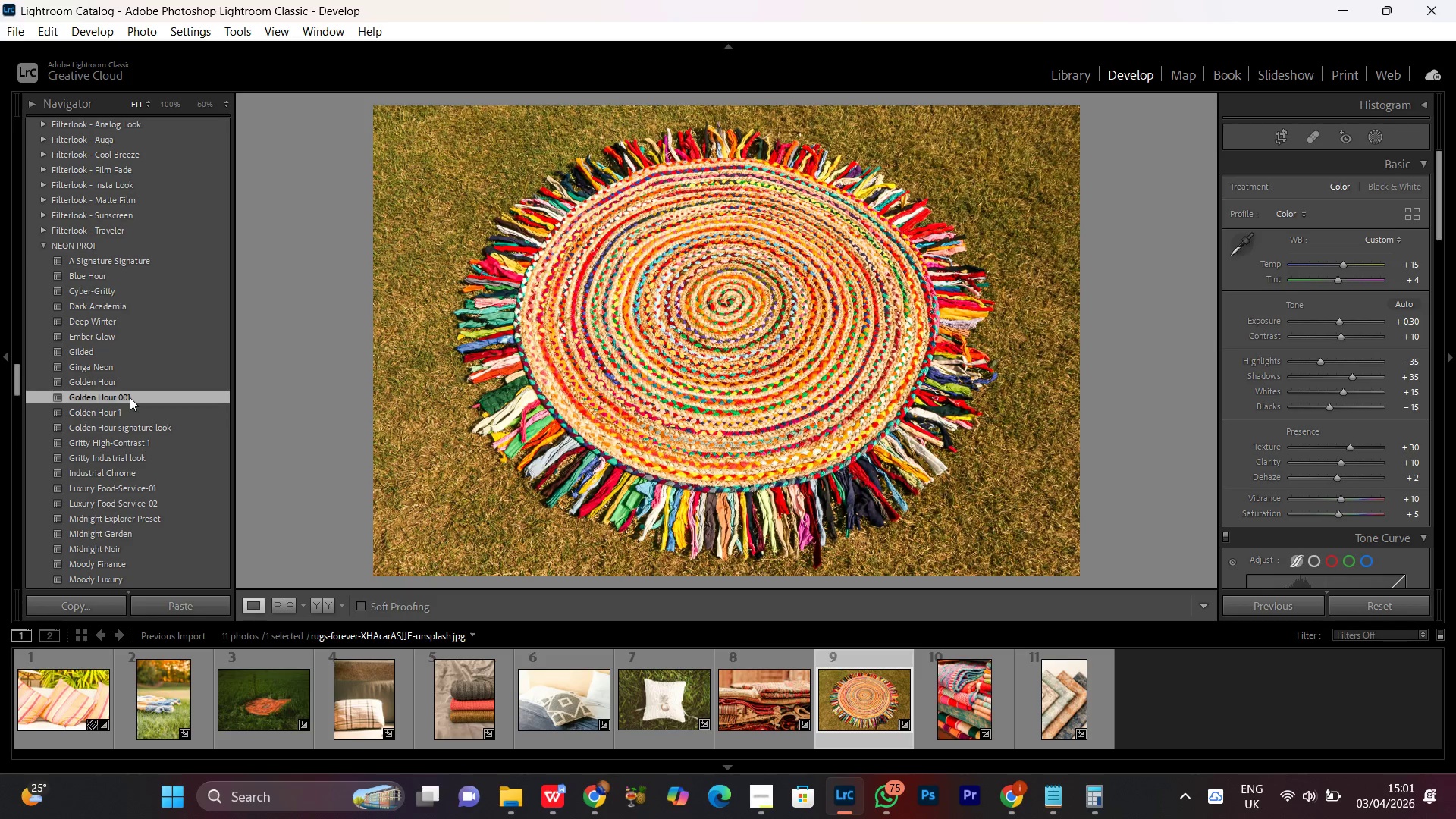 
right_click([130, 397])
 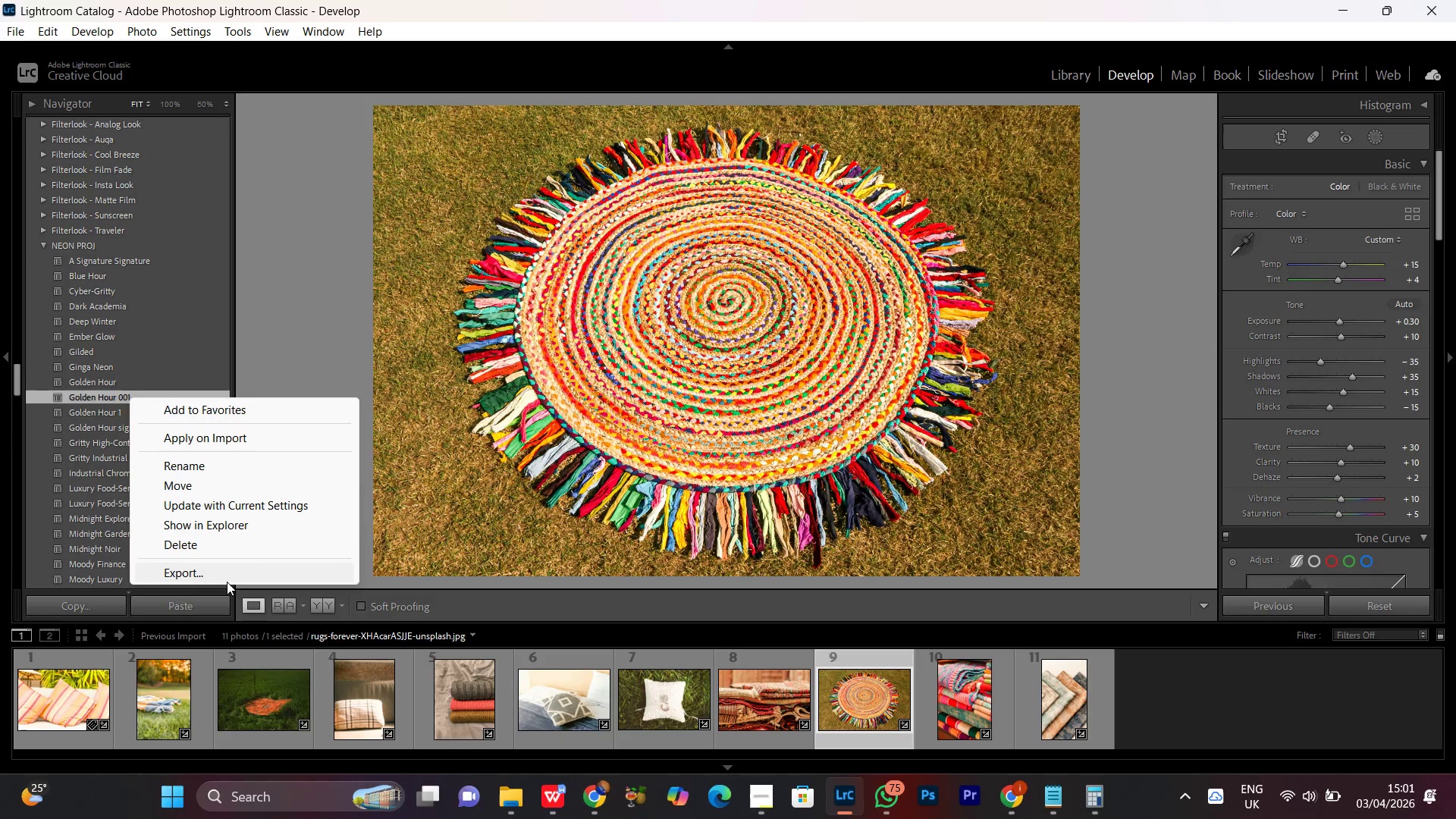 
left_click([215, 572])
 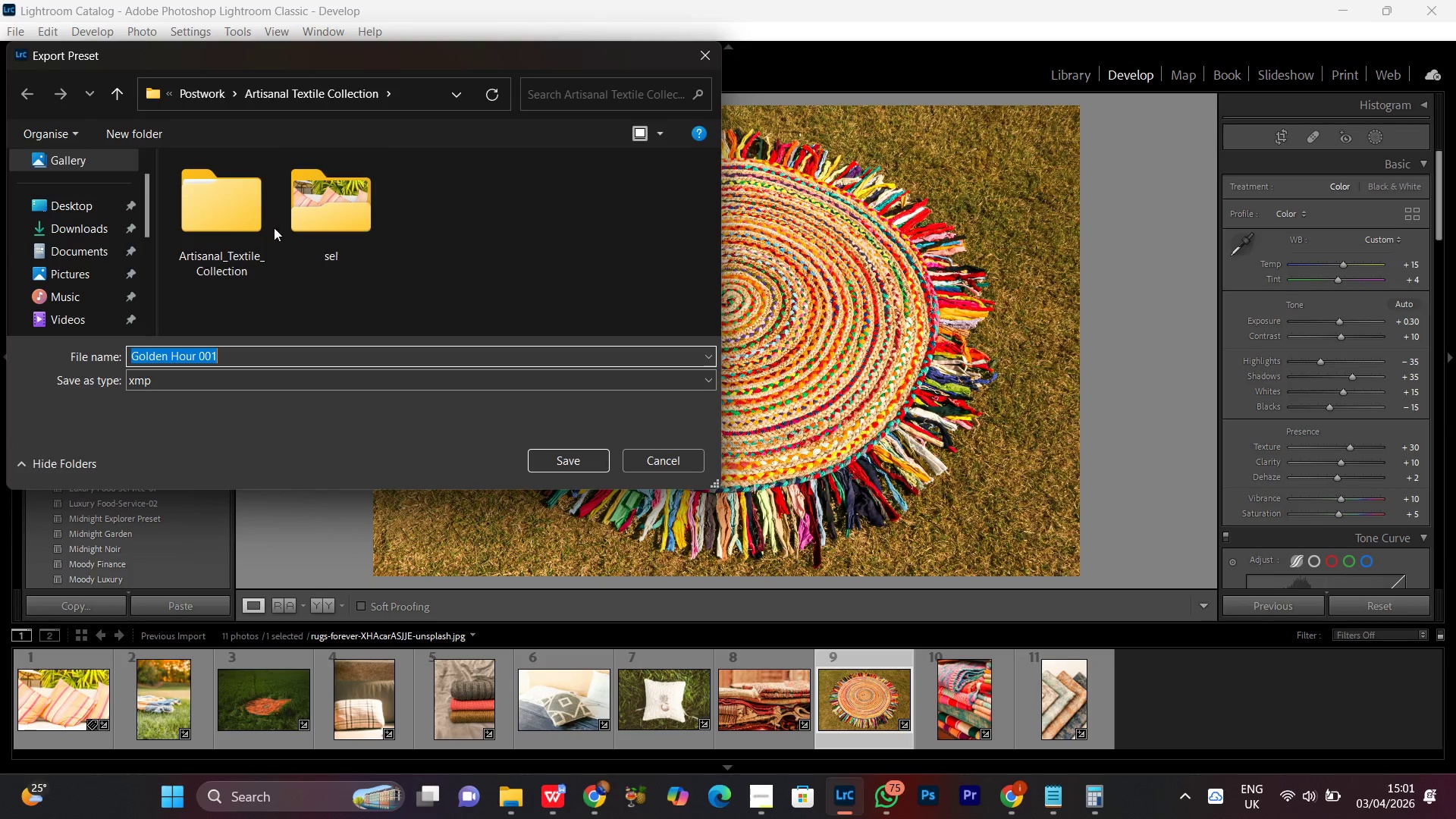 
double_click([207, 240])
 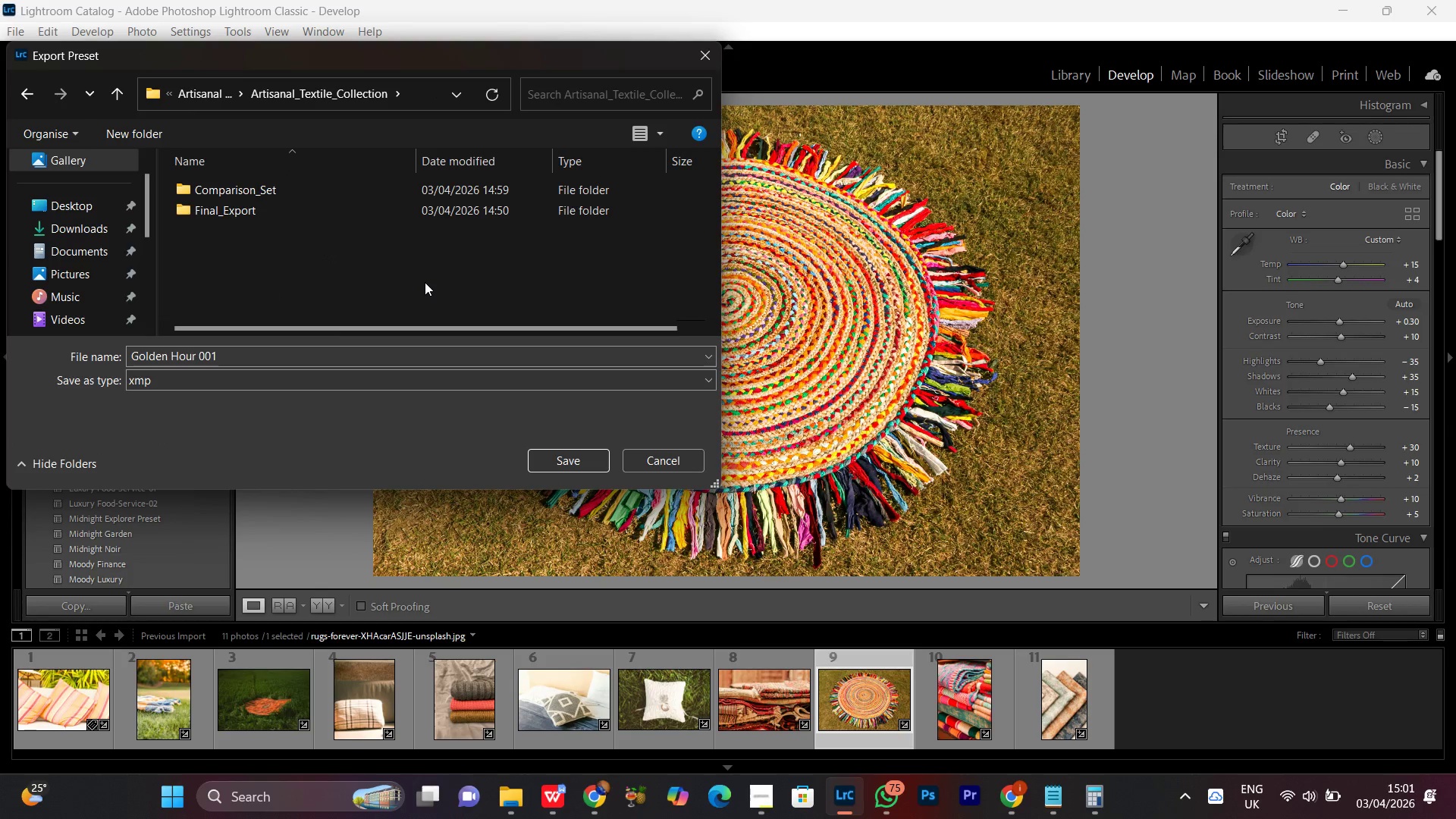 
left_click([425, 282])
 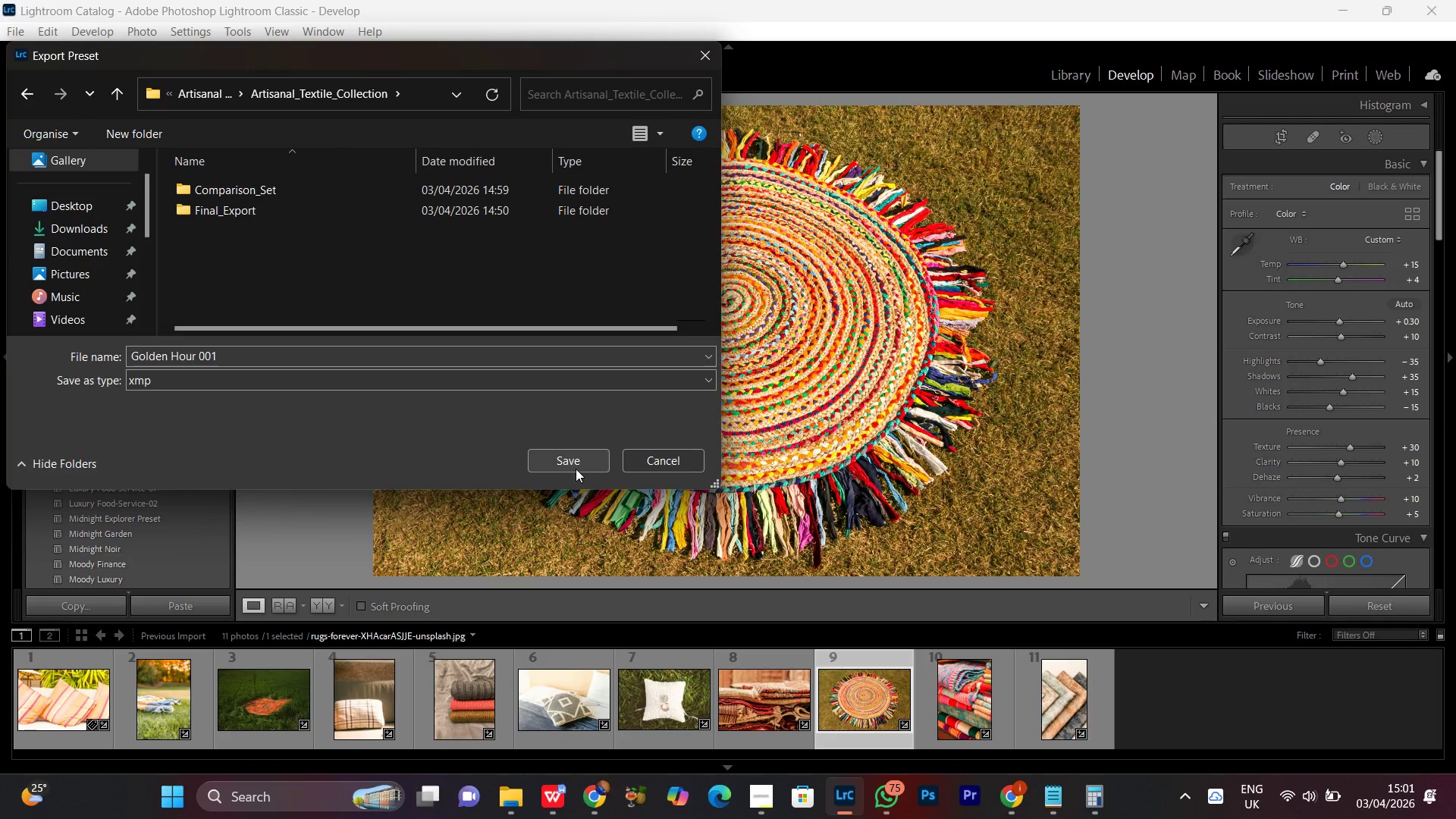 
left_click([570, 466])
 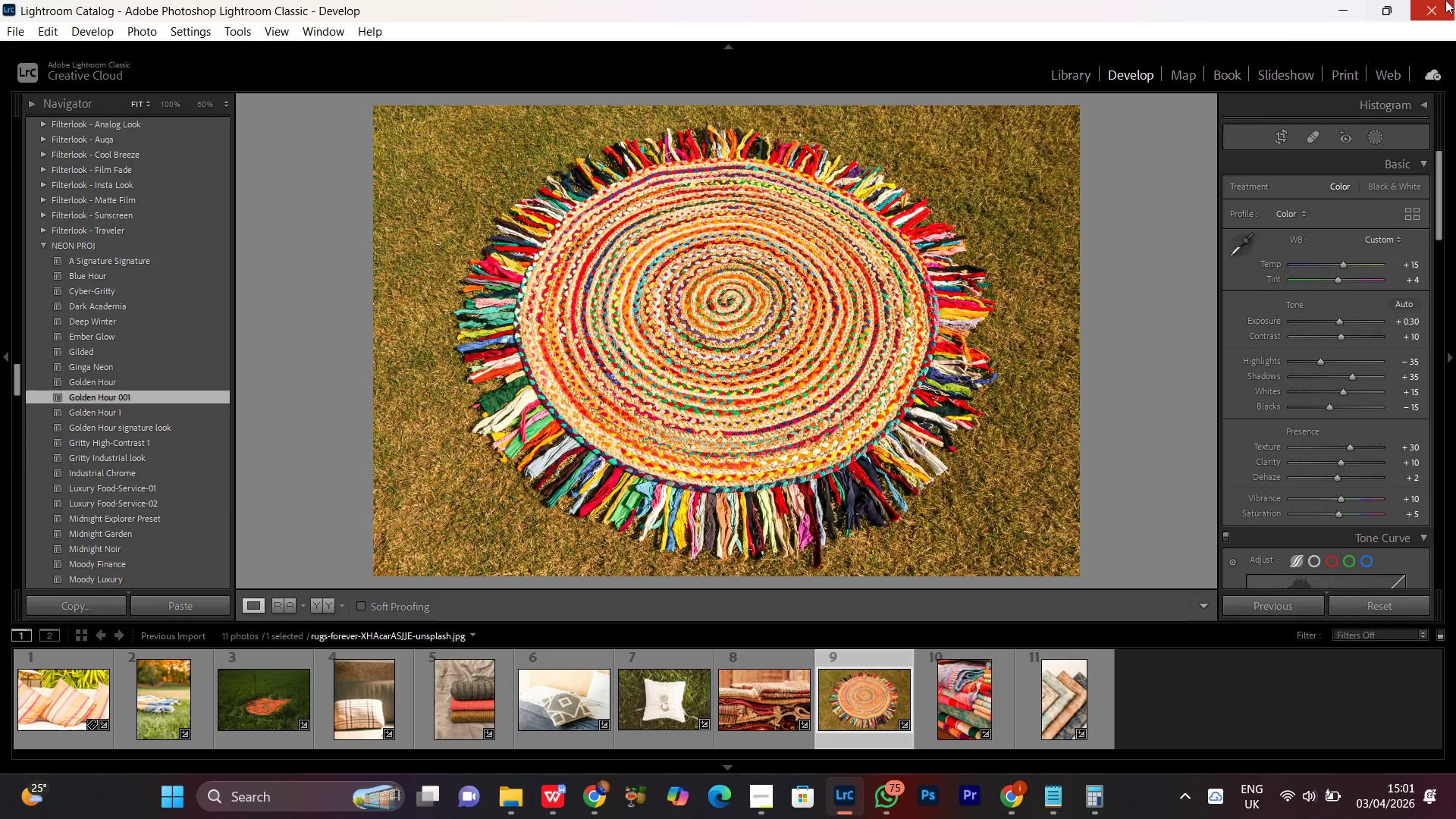 
left_click([1339, 0])
 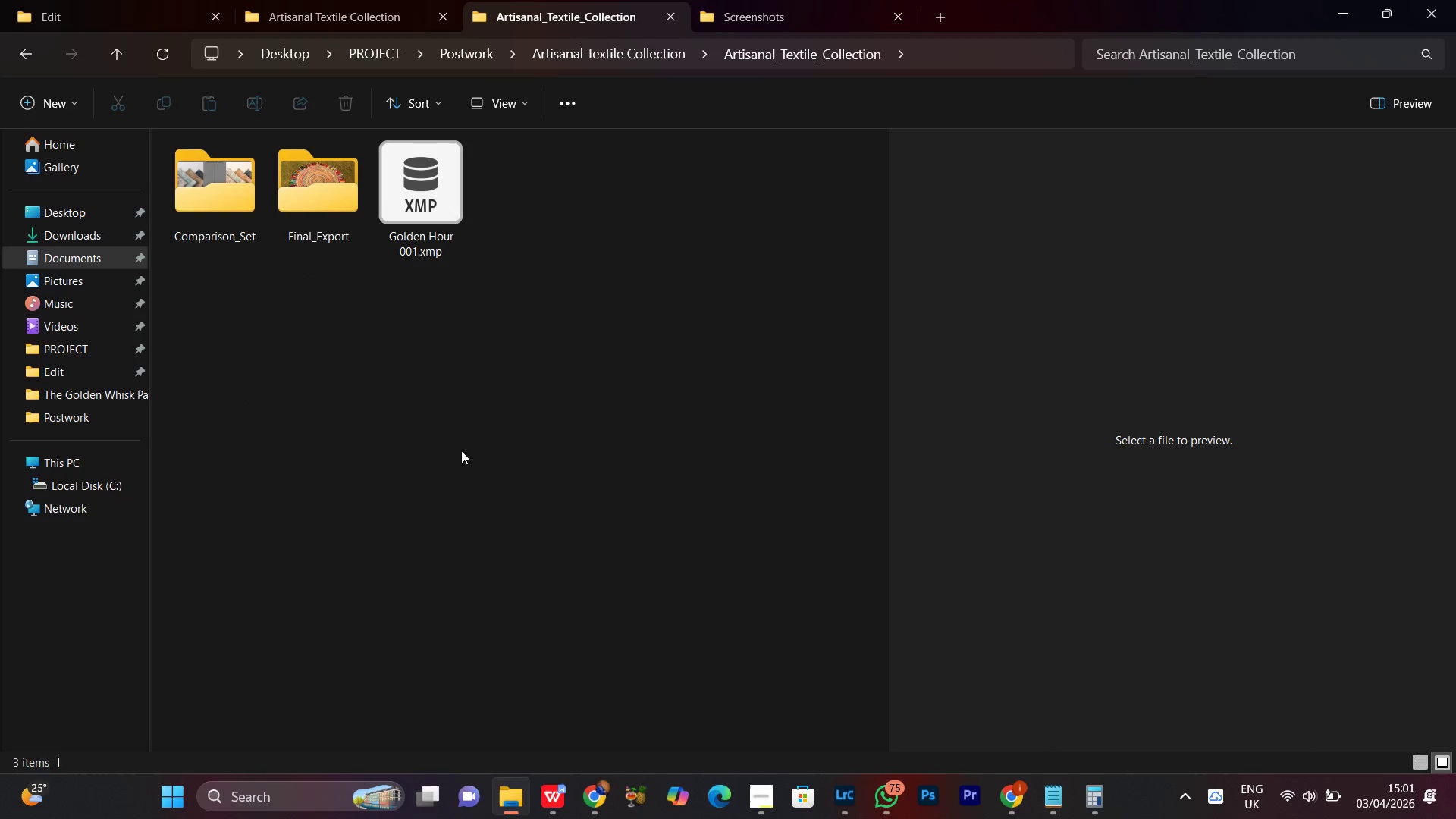 
left_click([328, 513])
 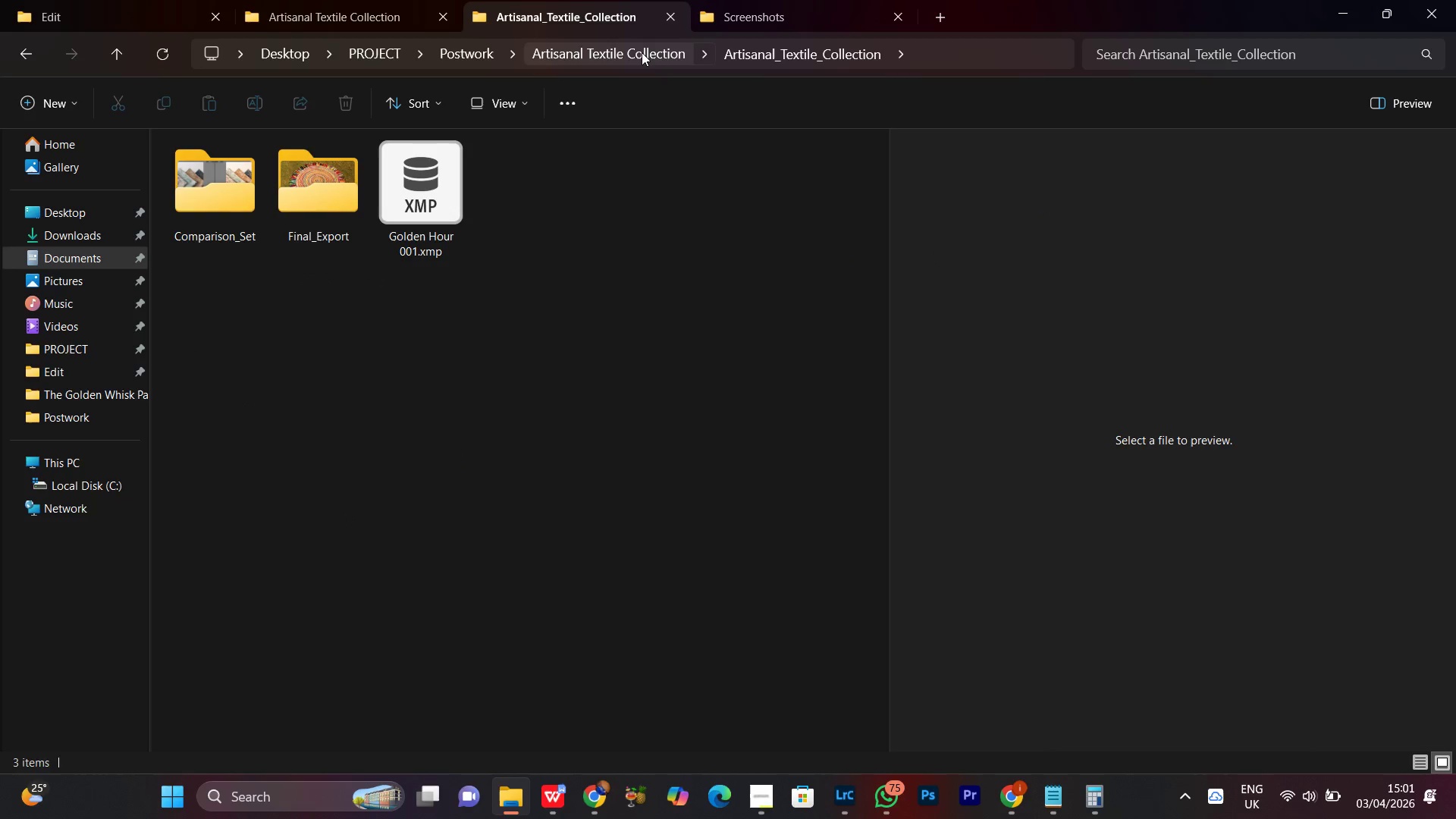 
left_click([642, 52])
 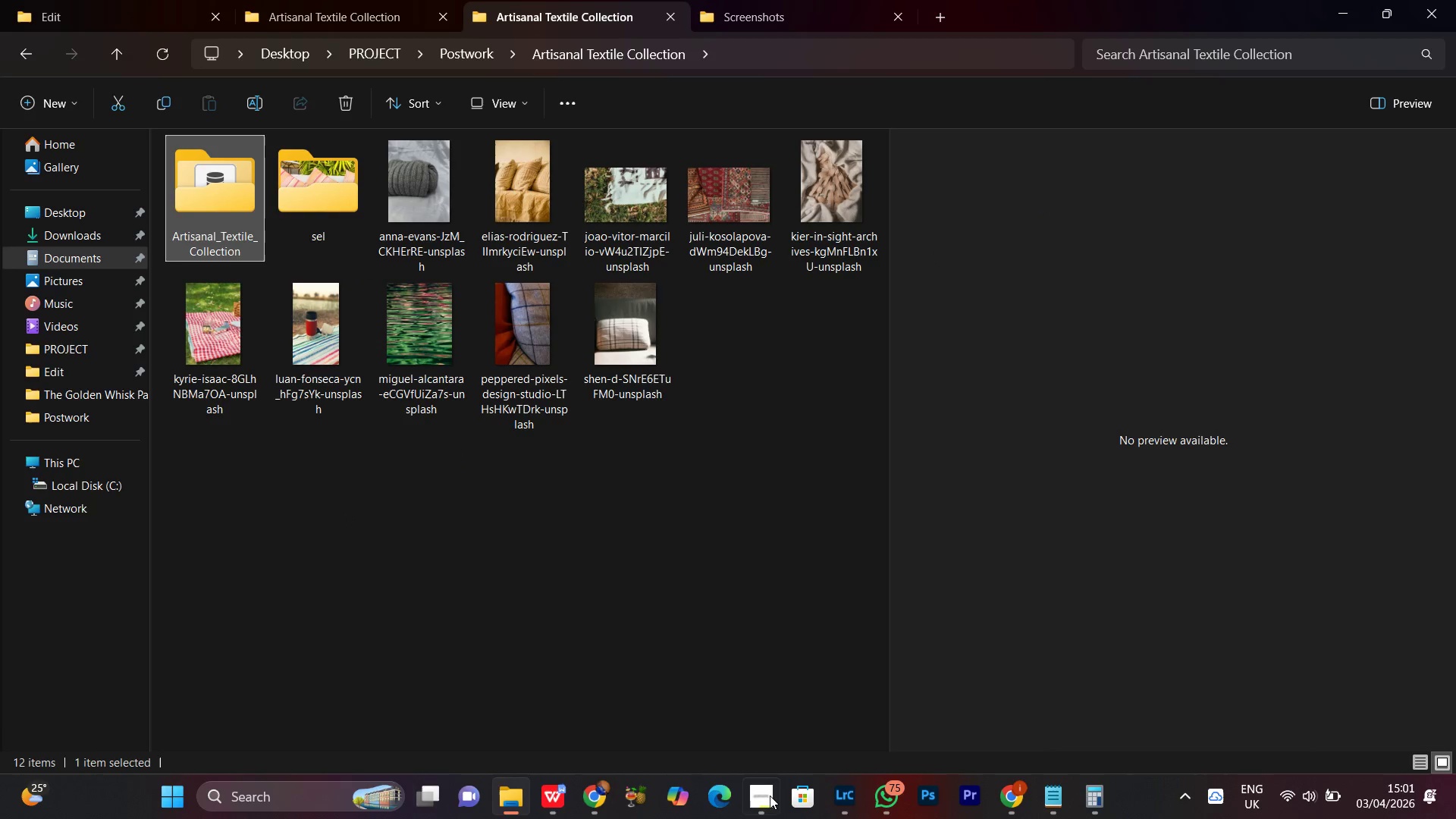 
left_click([767, 803])